 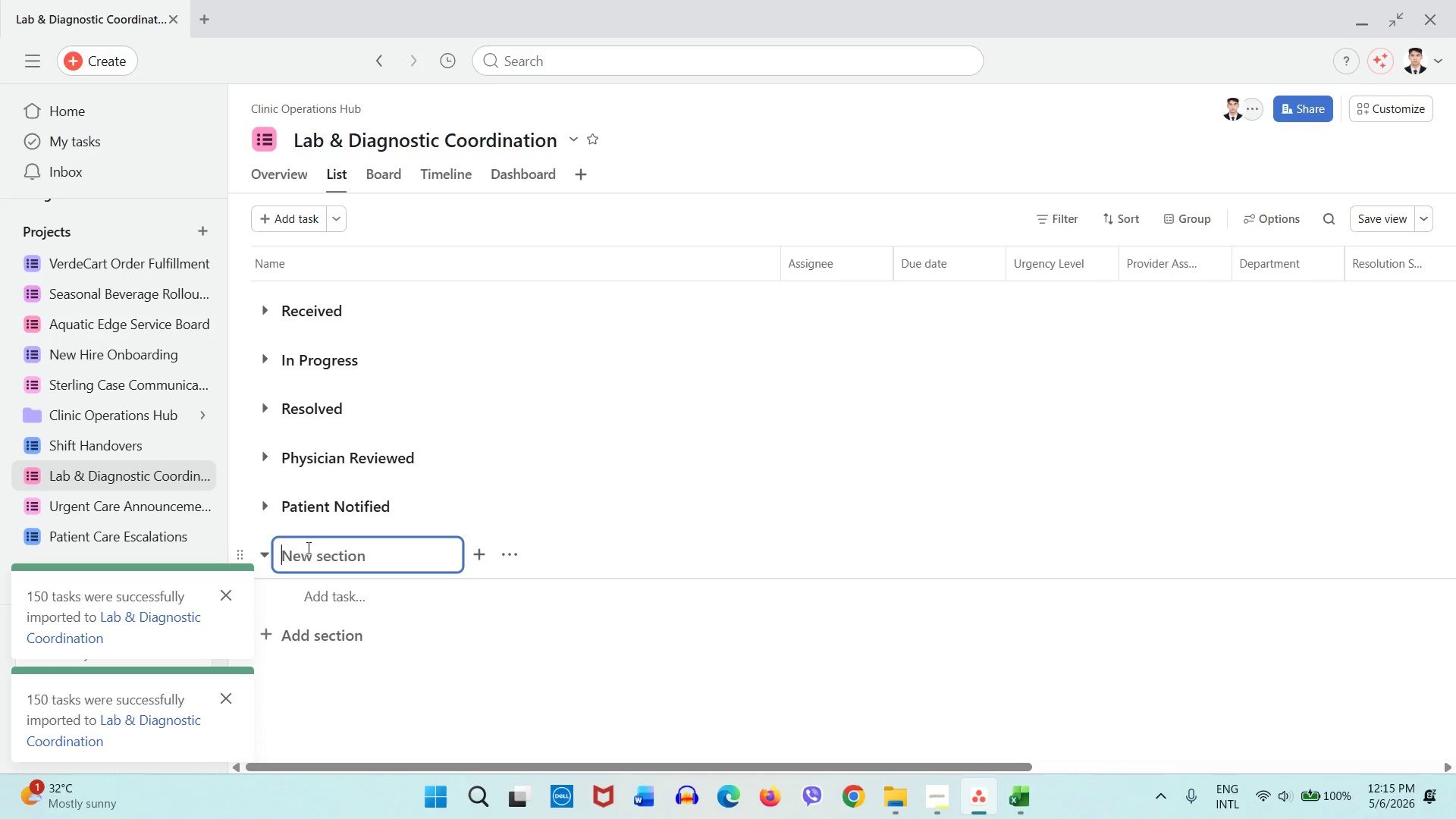 
type(Immediate Action)
 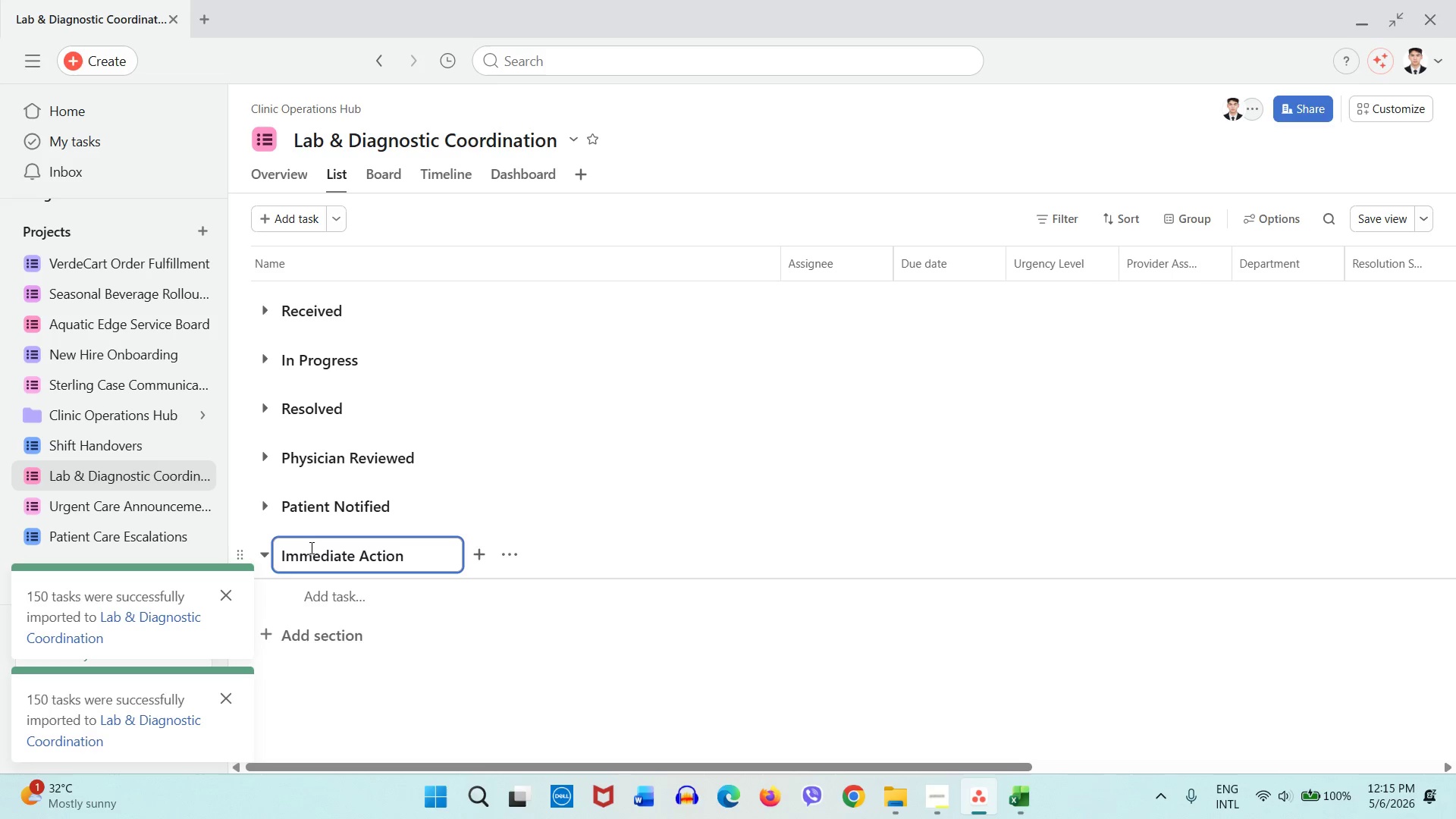 
key(Enter)
 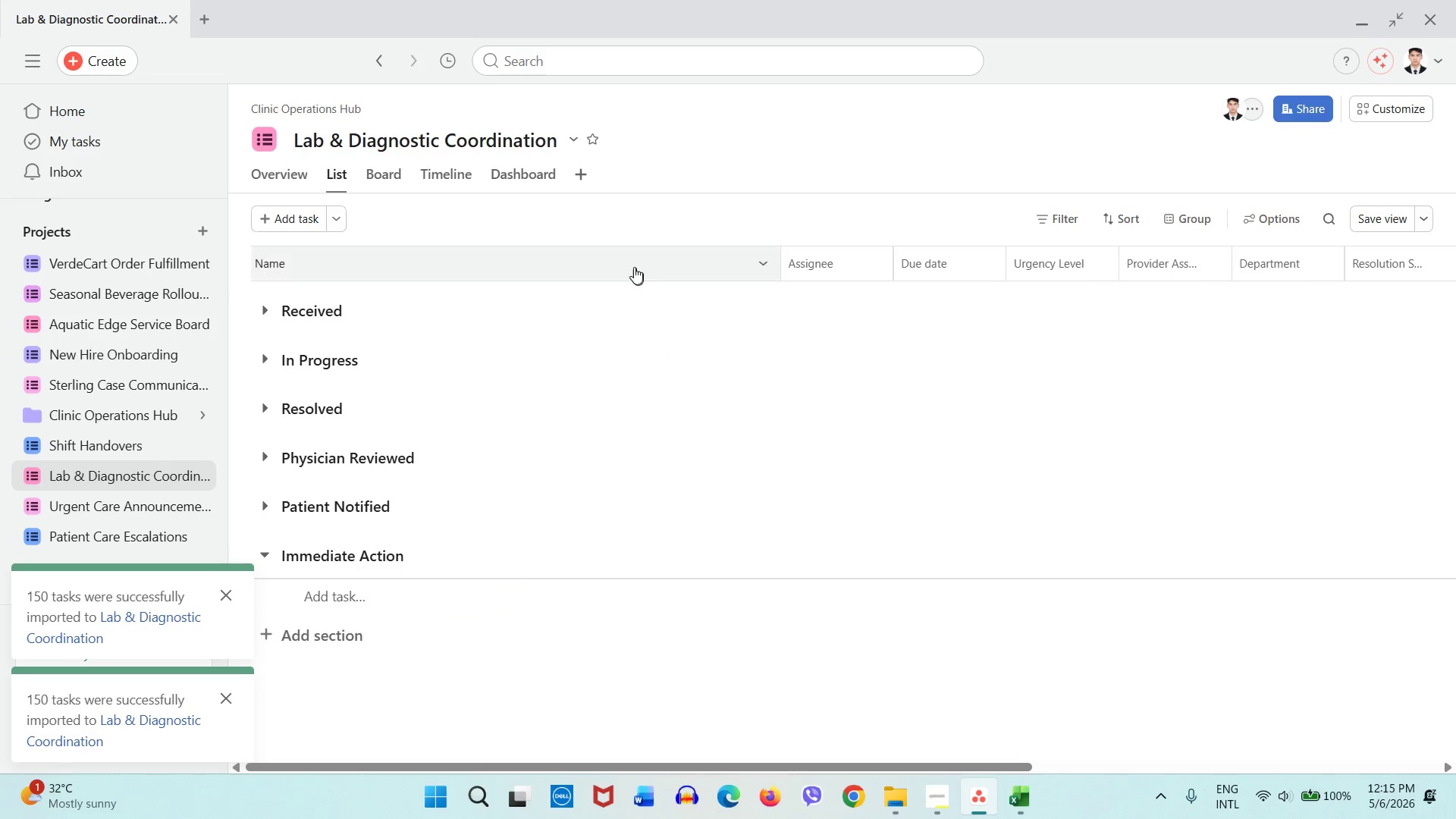 
left_click([388, 179])
 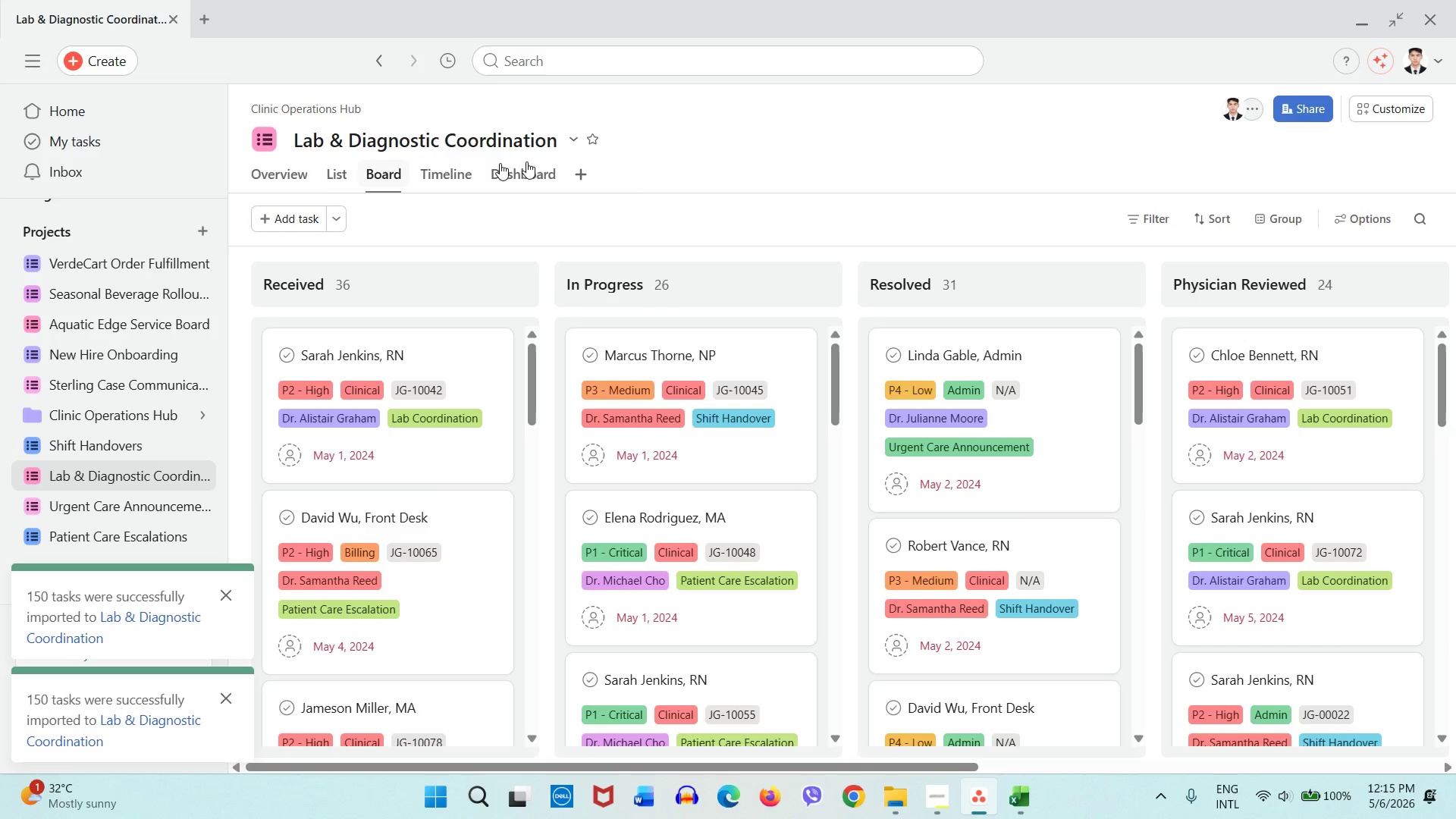 
wait(6.23)
 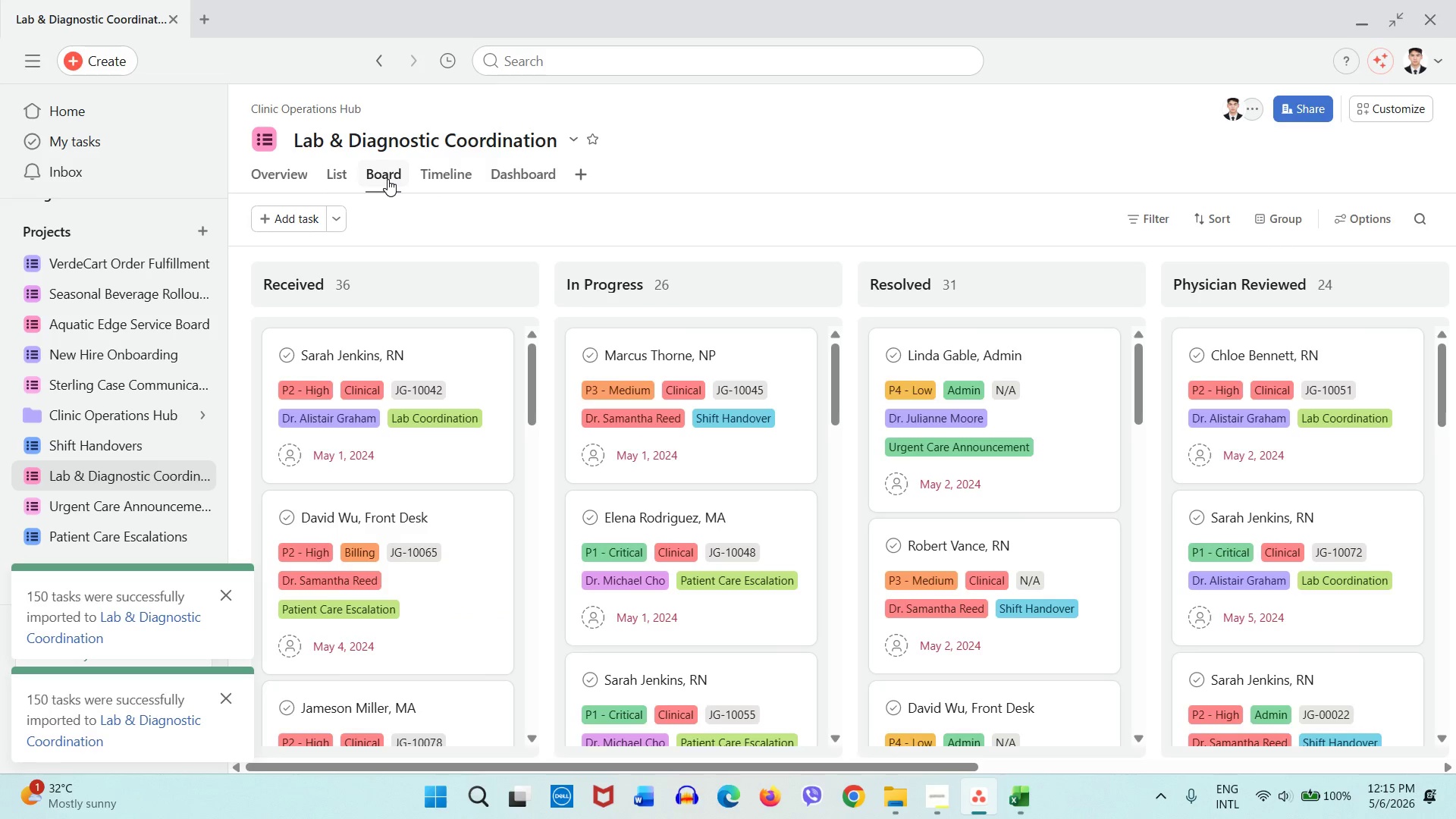 
left_click_drag(start_coordinate=[652, 764], to_coordinate=[592, 706])
 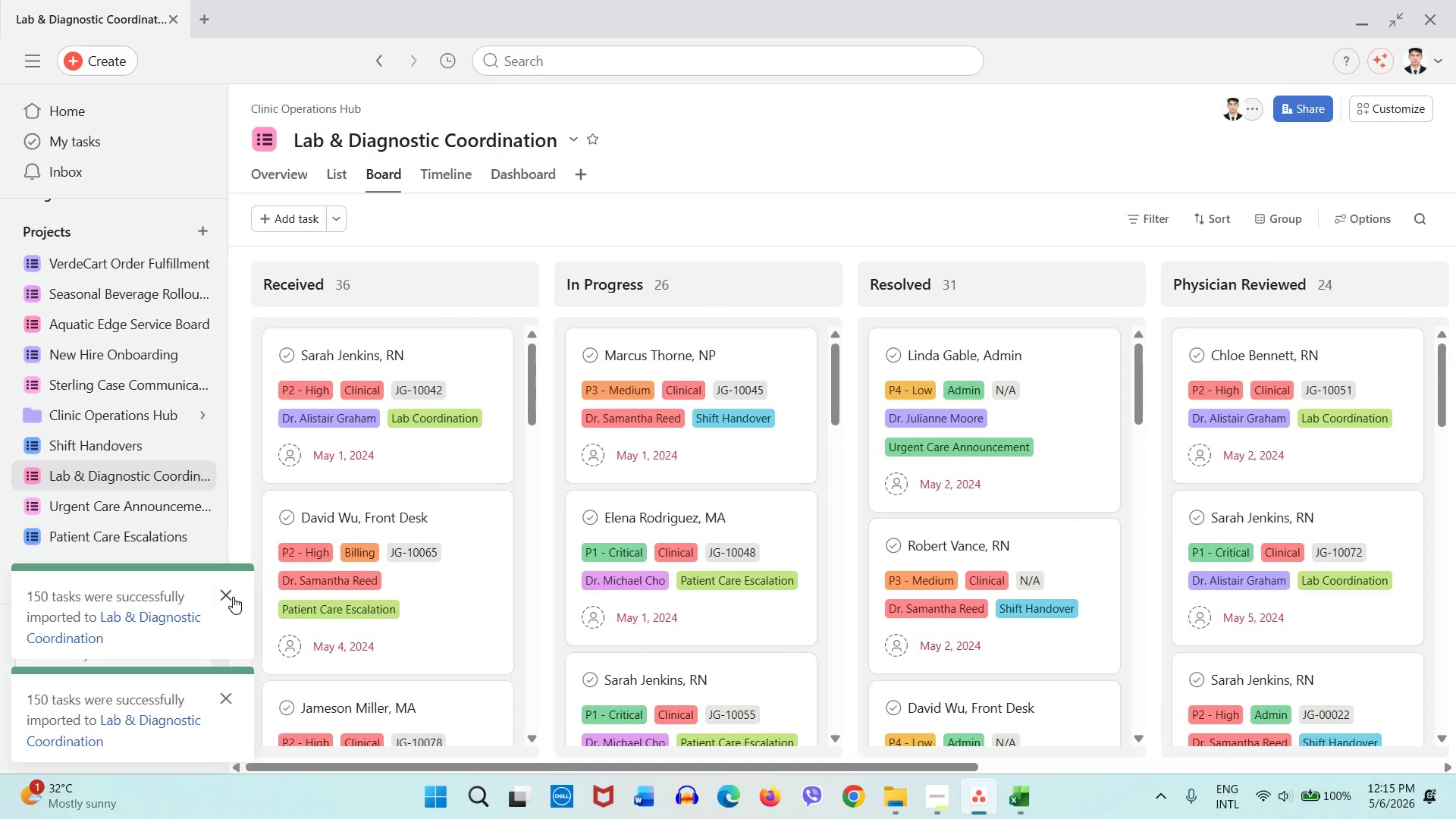 
left_click([231, 597])
 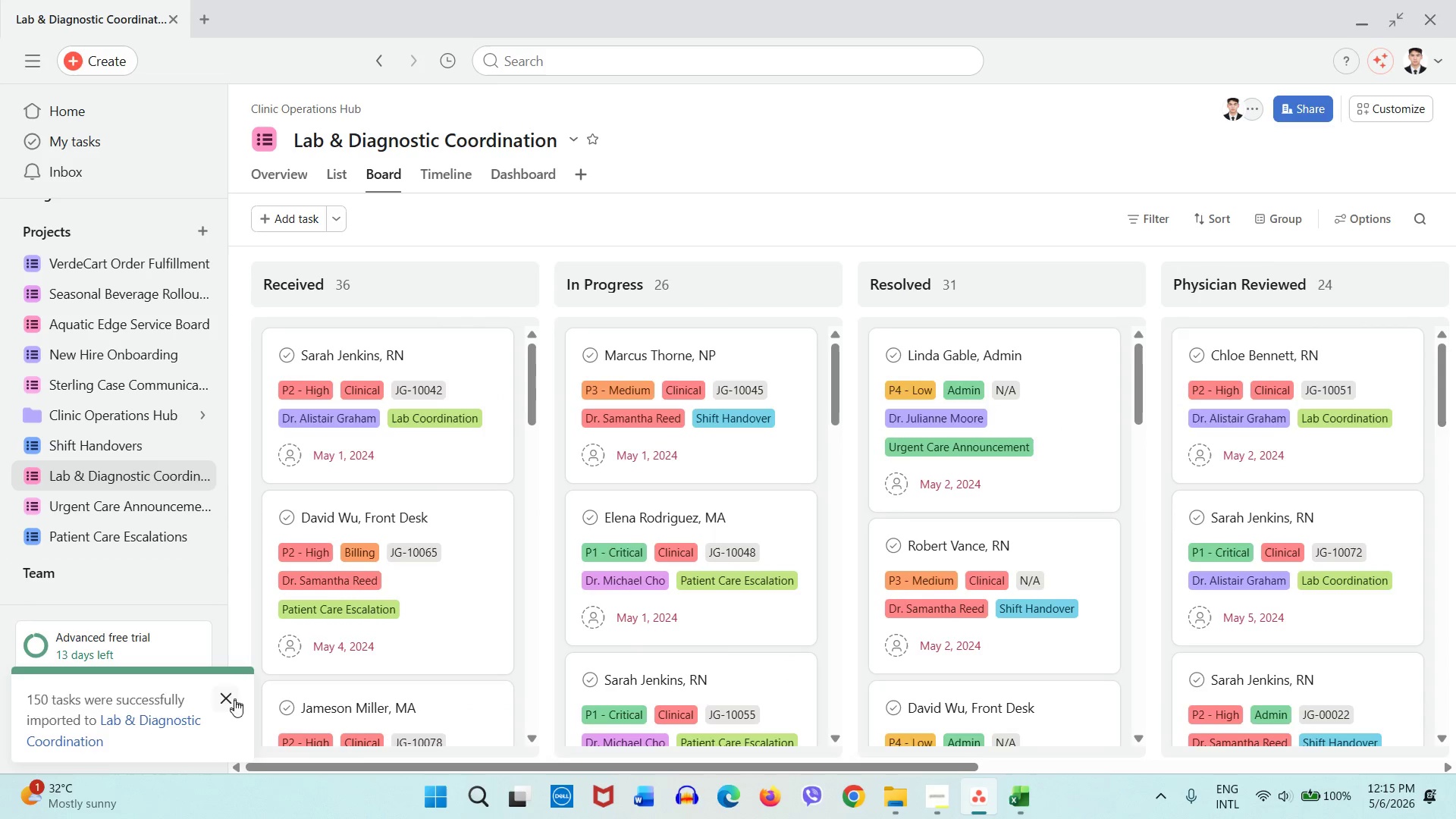 
left_click([233, 701])
 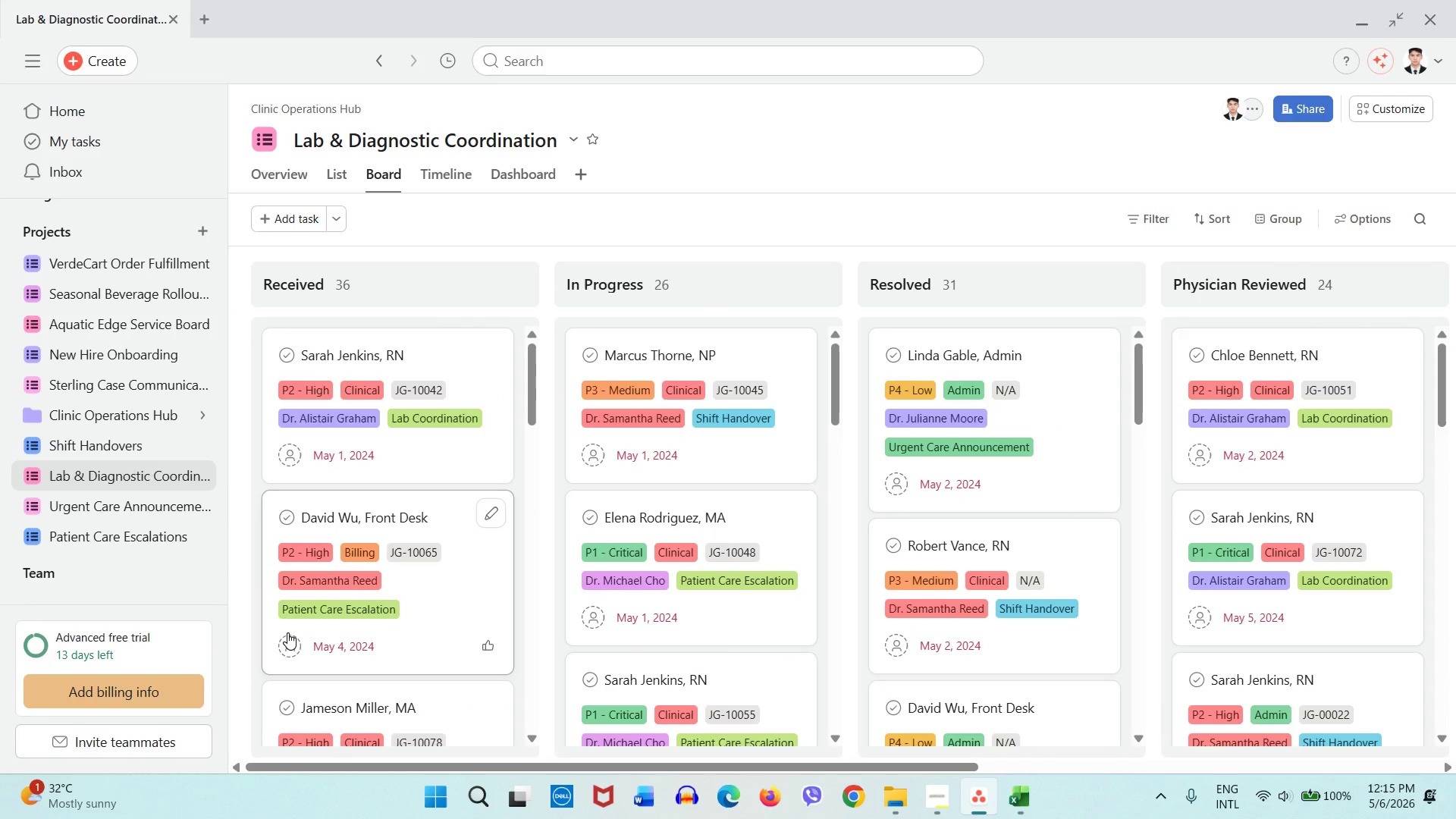 
wait(15.42)
 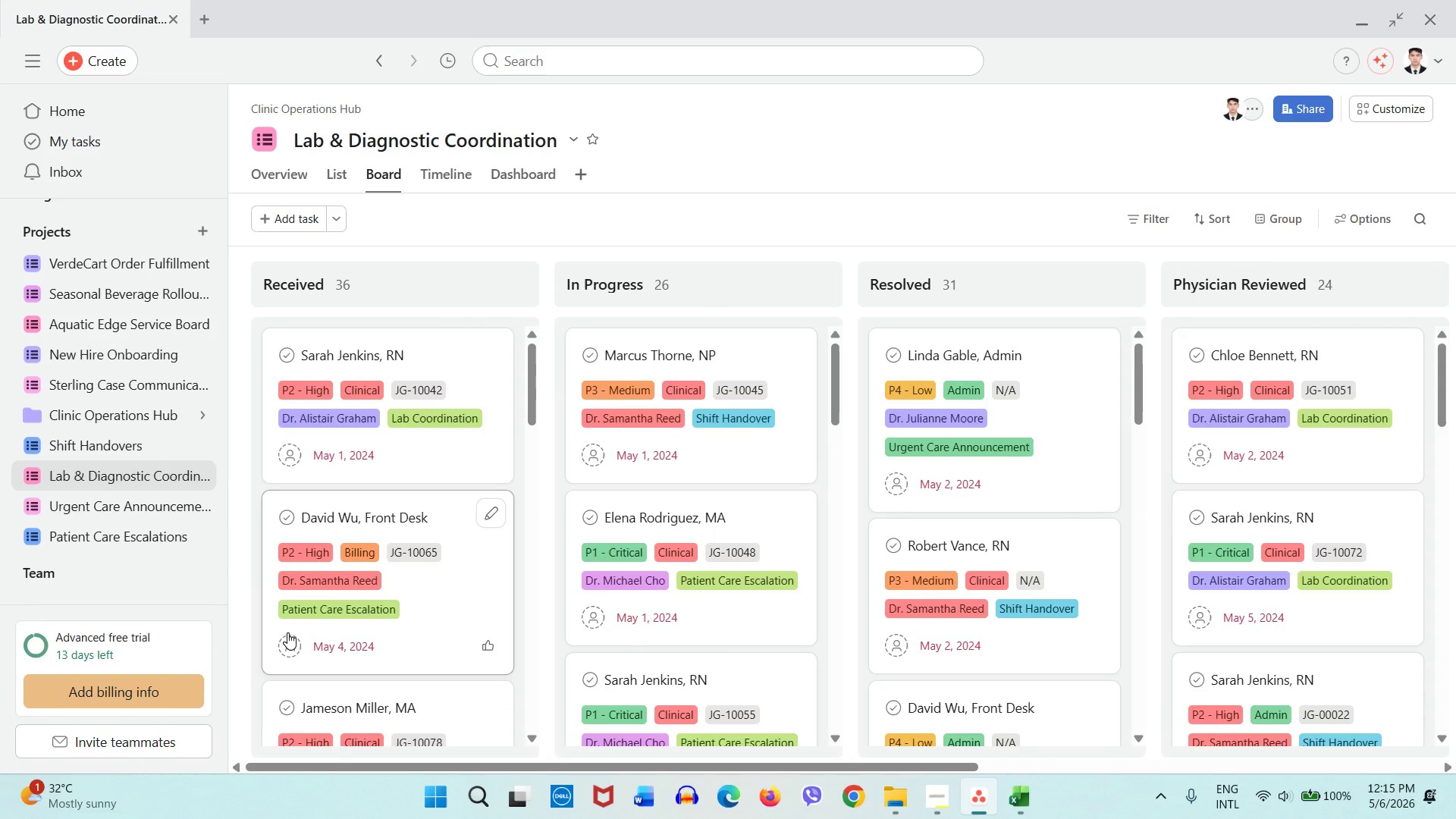 
left_click([940, 793])